 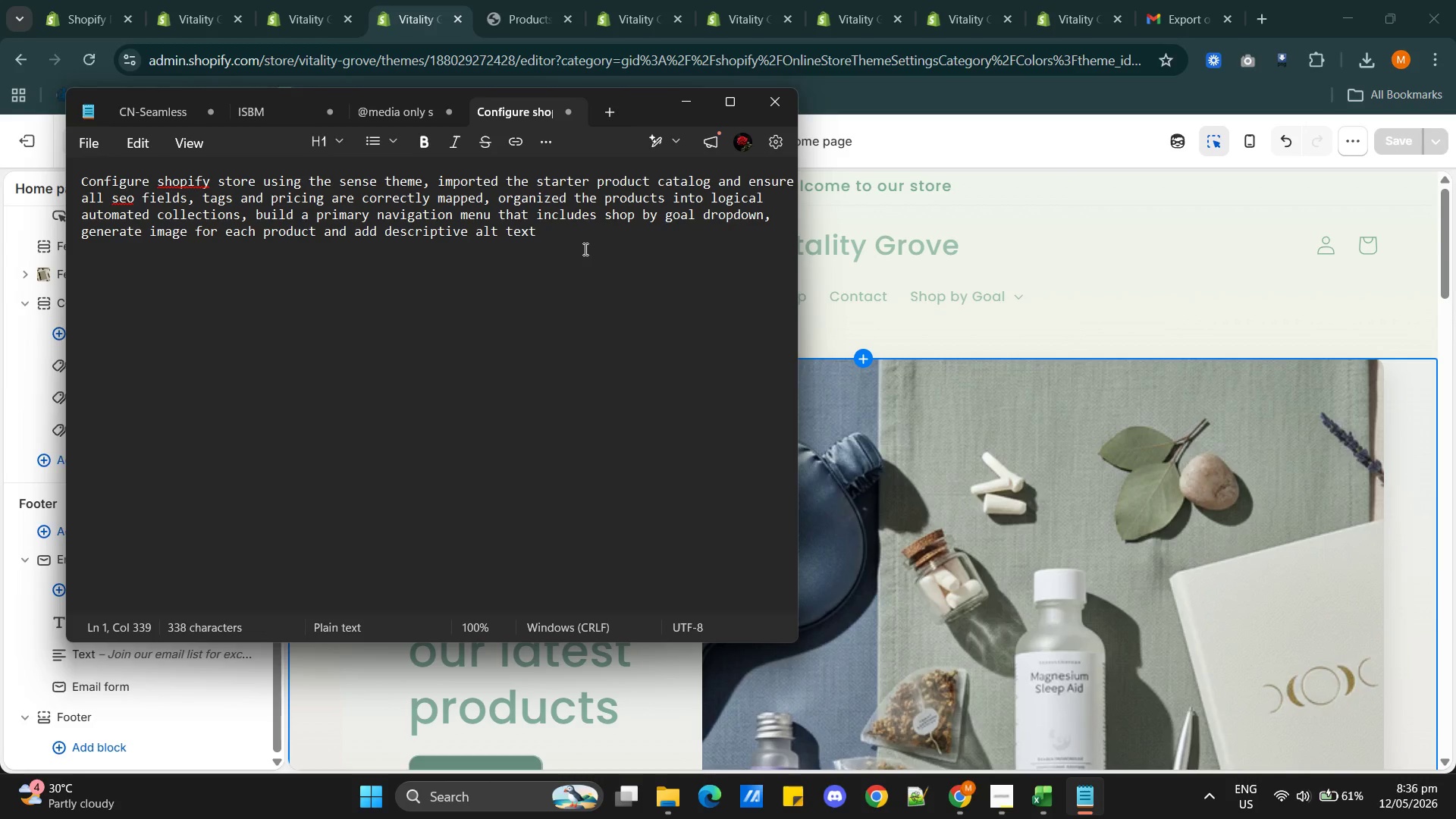 
scroll: coordinate [636, 239], scroll_direction: up, amount: 2.0
 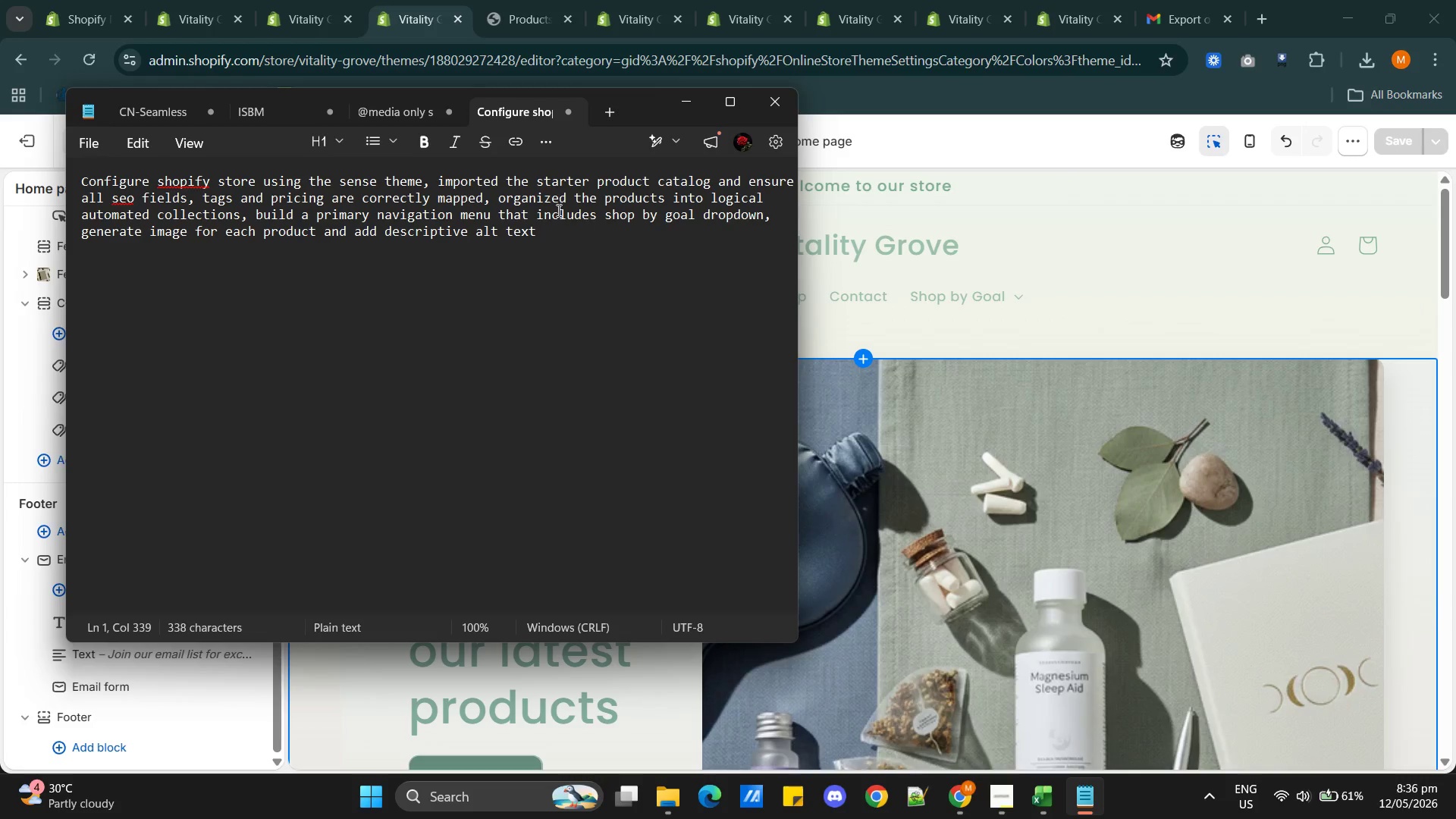 
double_click([550, 212])
 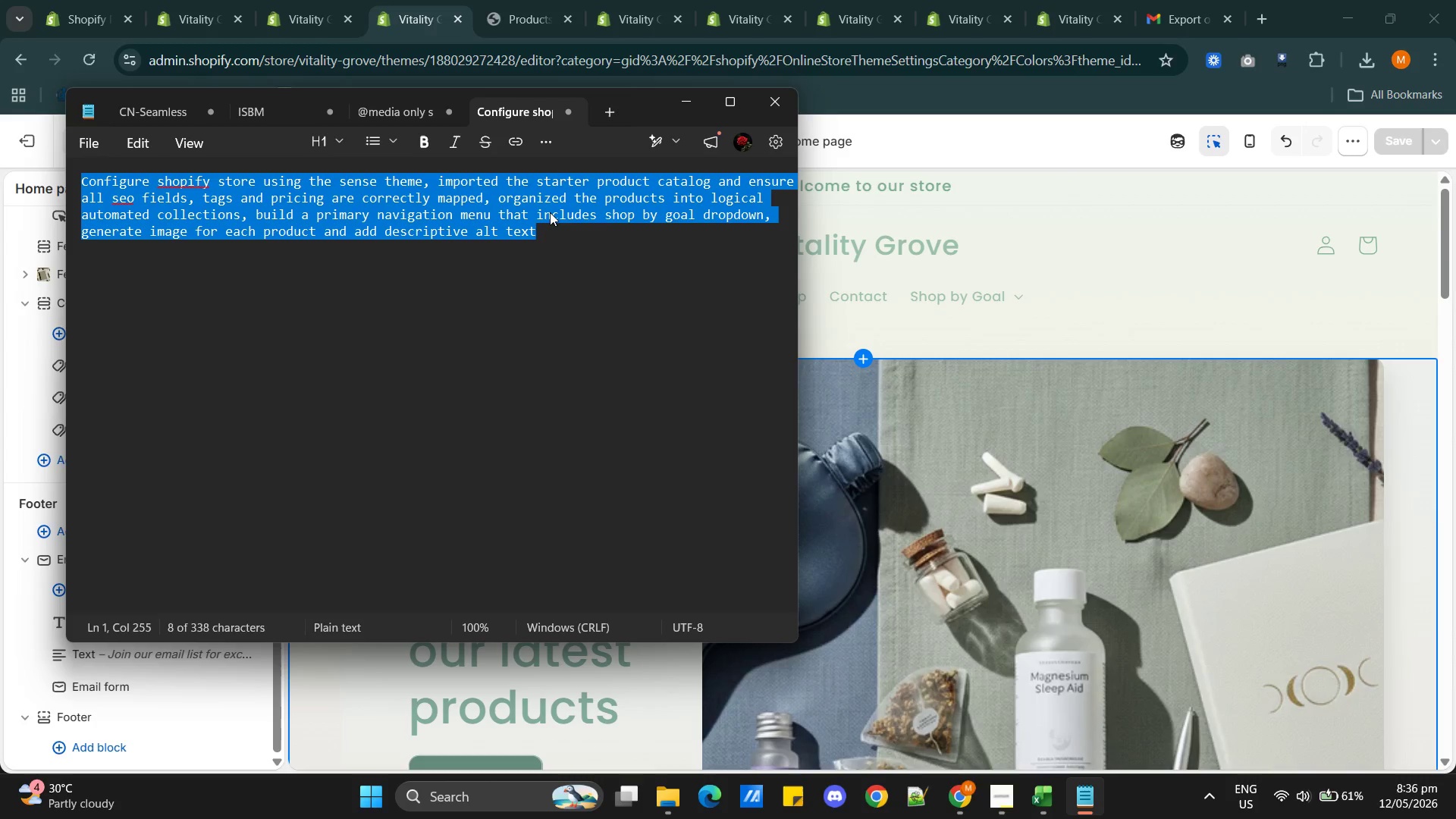 
triple_click([550, 212])
 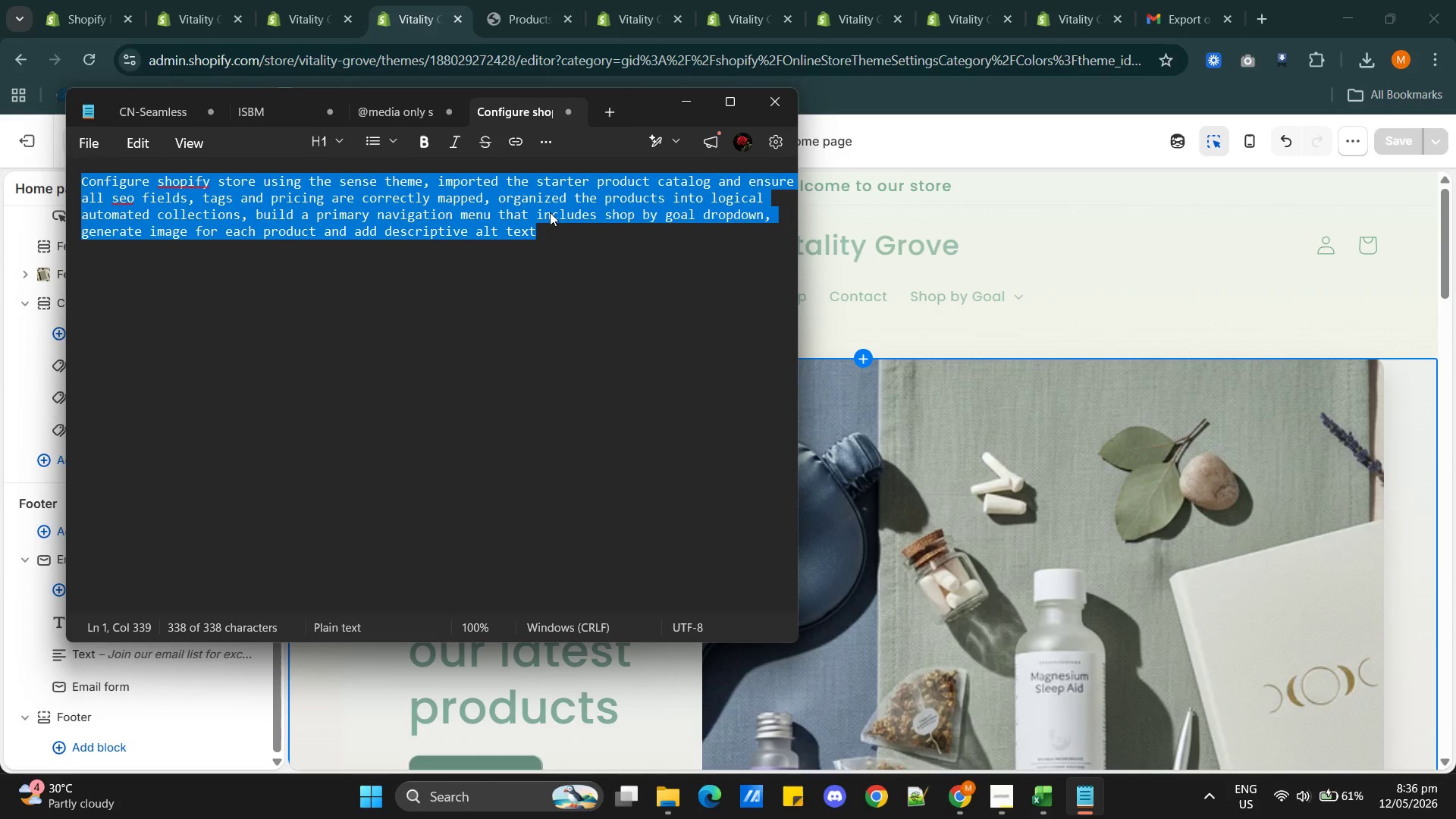 
key(Control+C)
 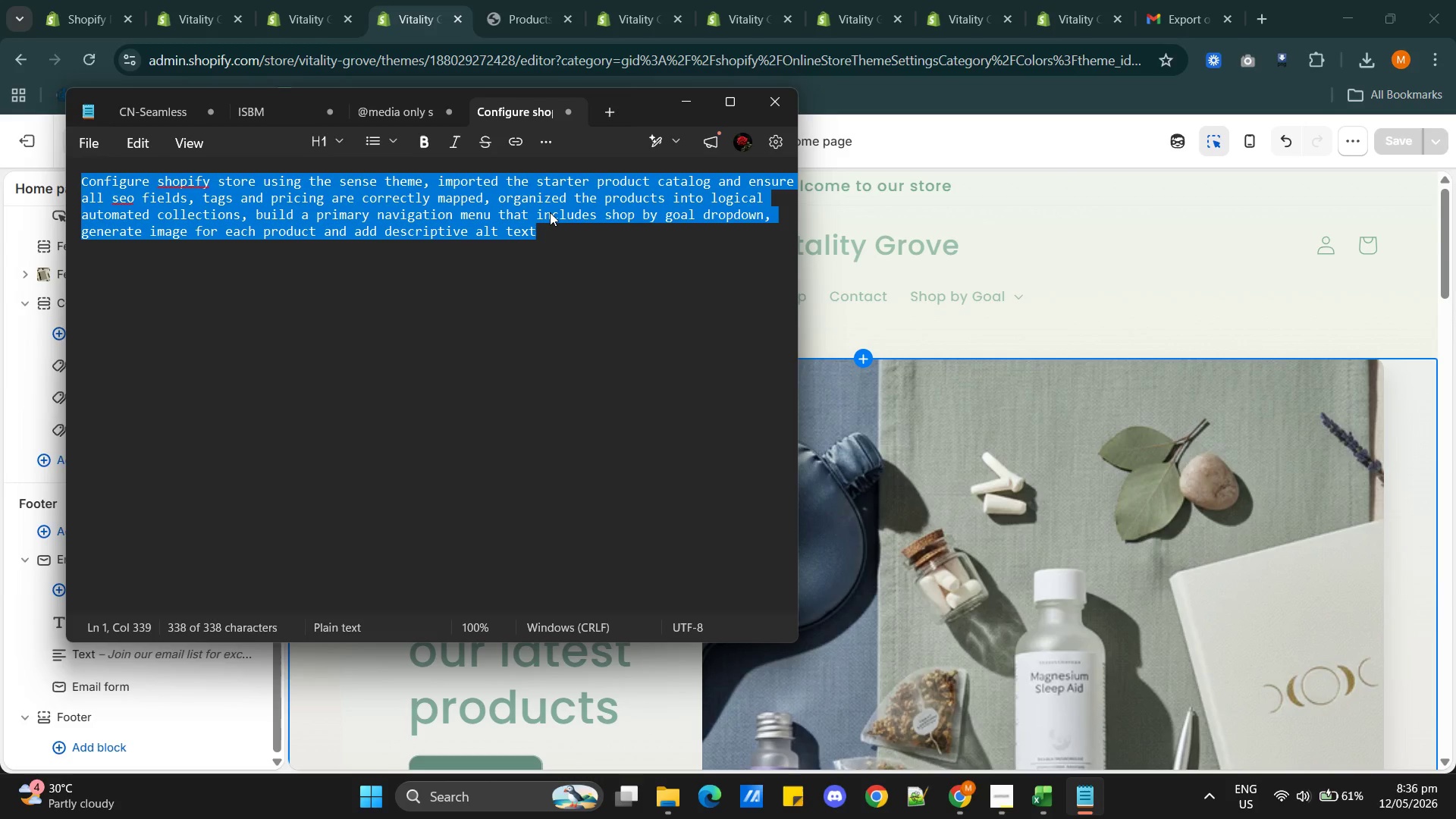 
key(Control+C)
 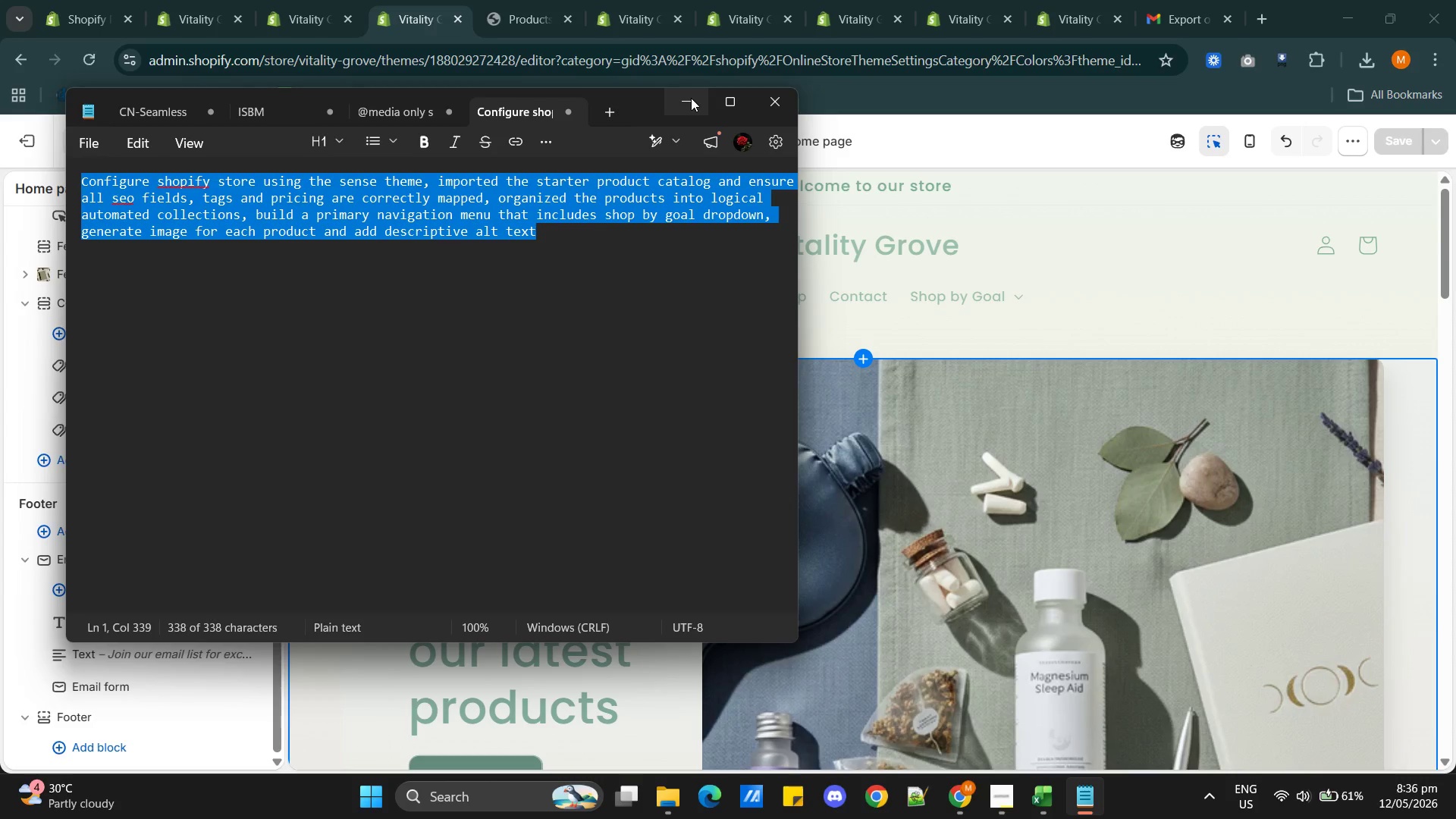 
left_click([691, 98])
 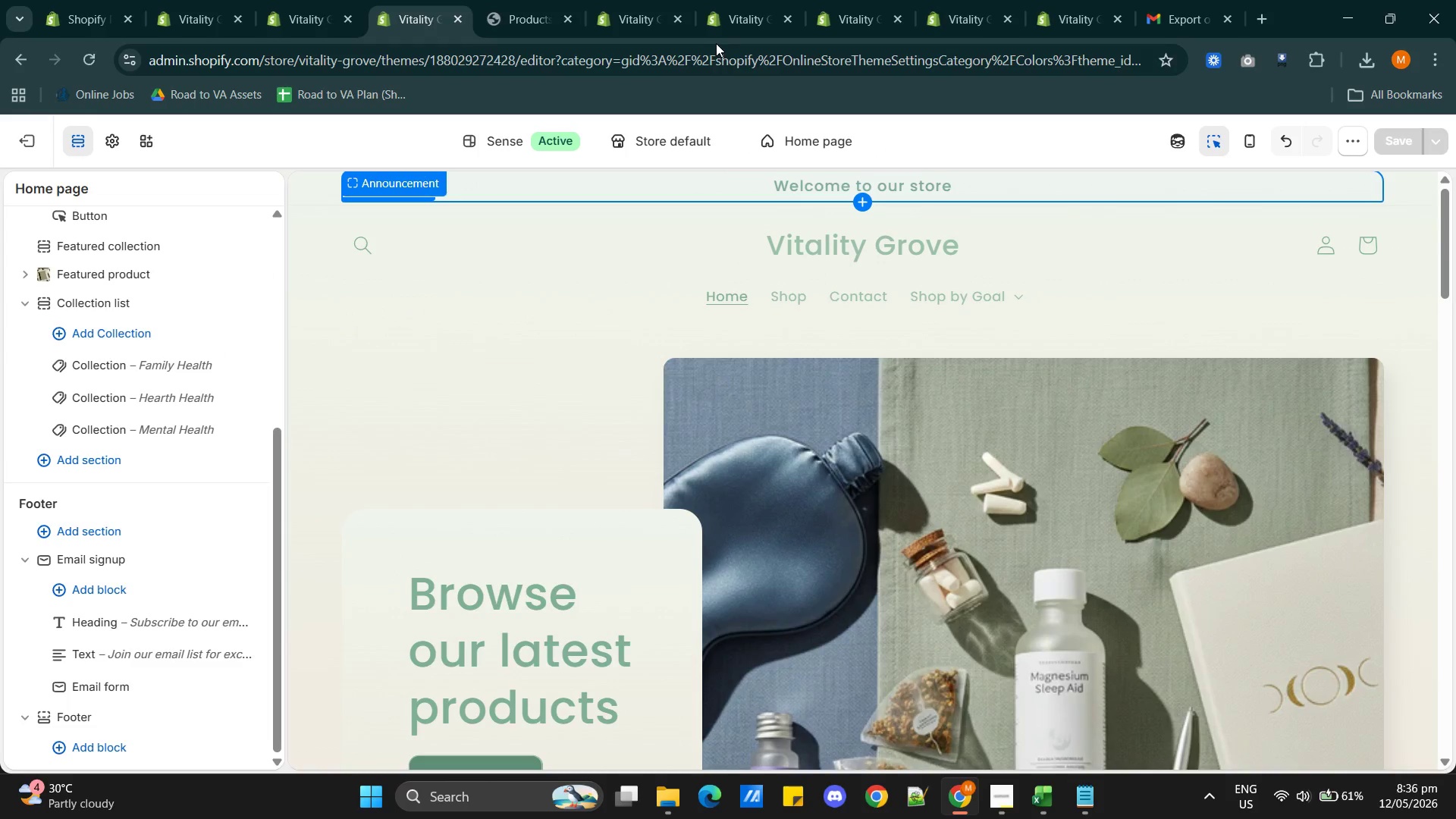 
left_click([522, 17])
 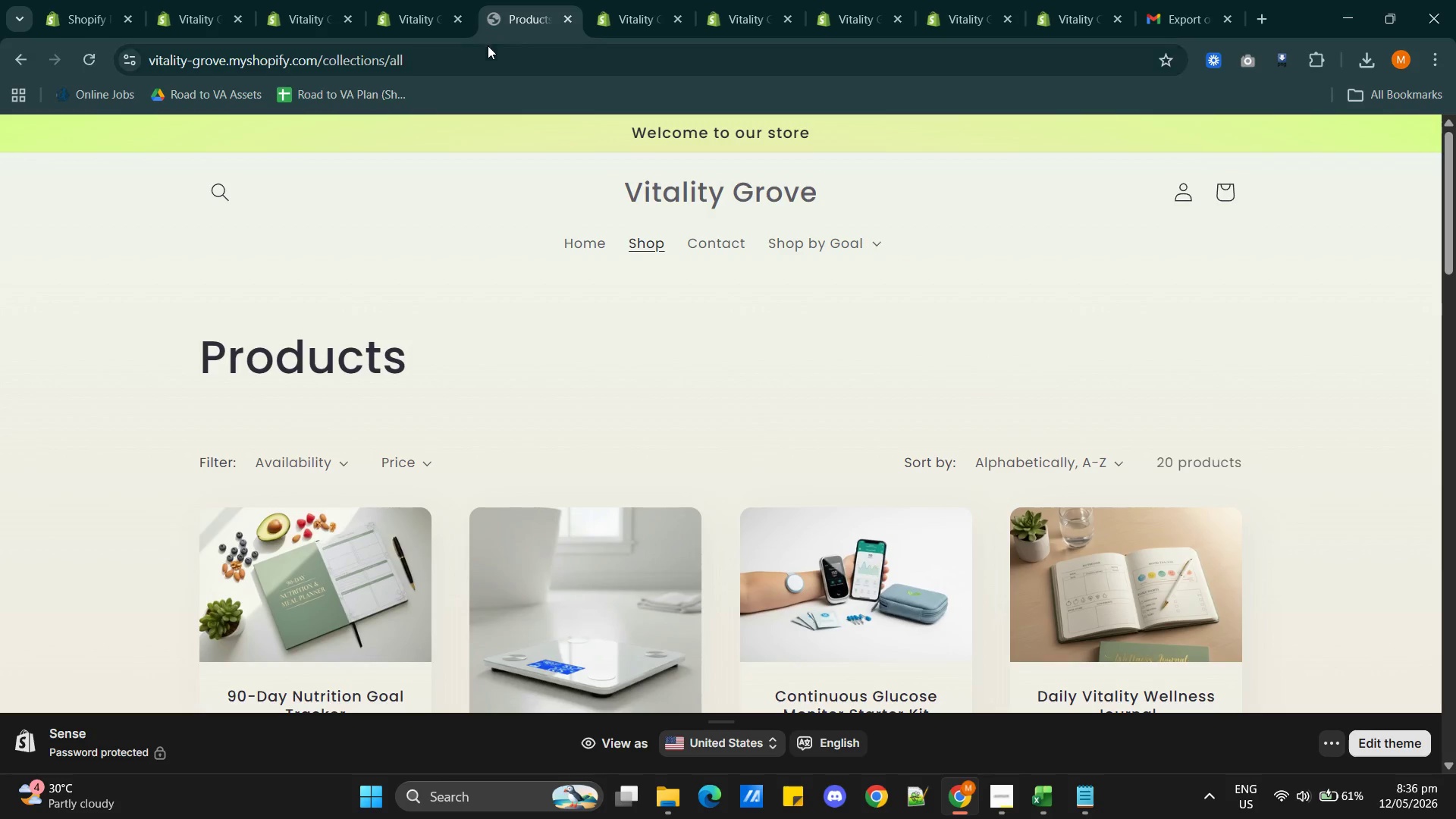 
left_click([483, 49])
 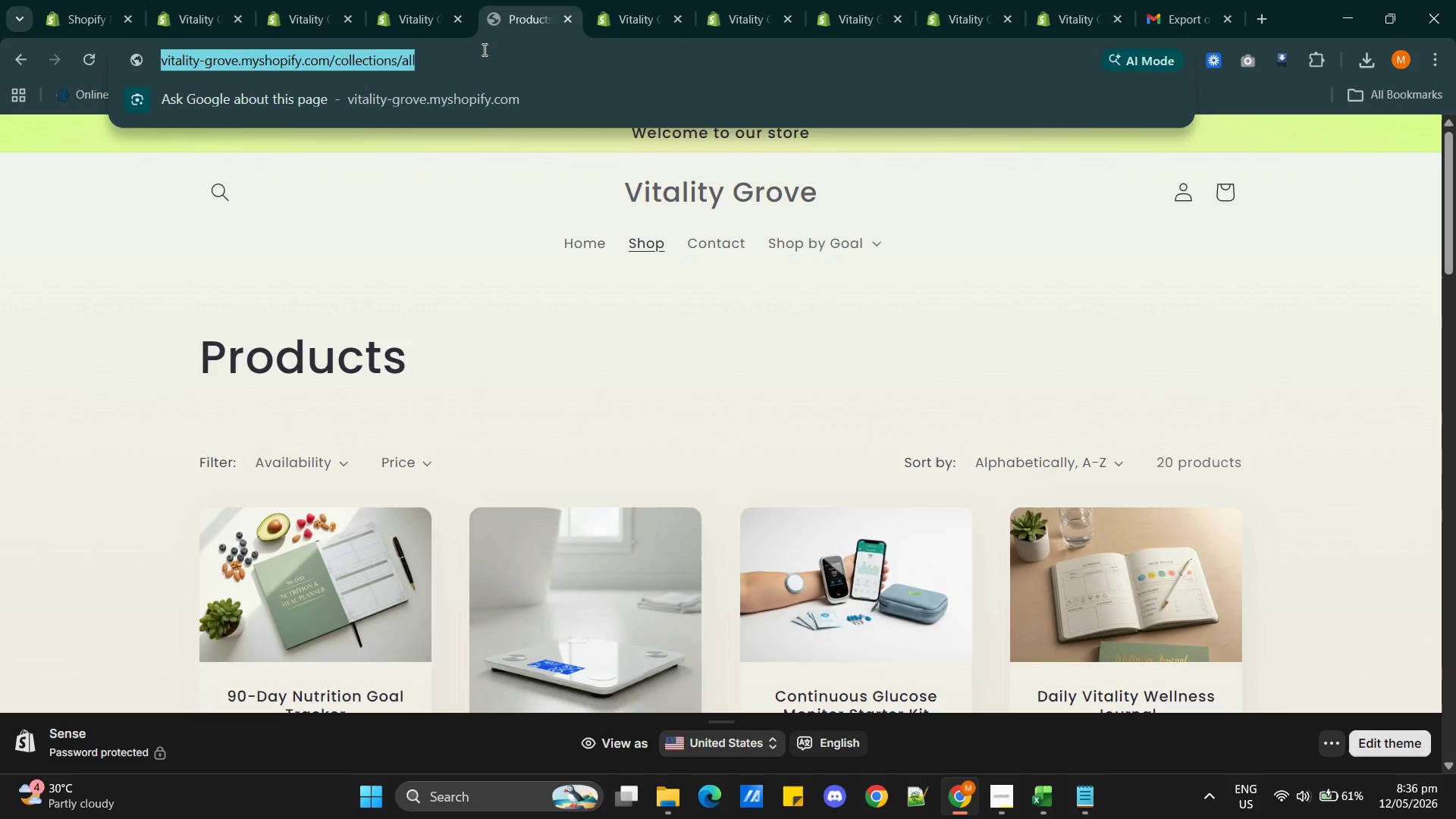 
left_click([483, 49])
 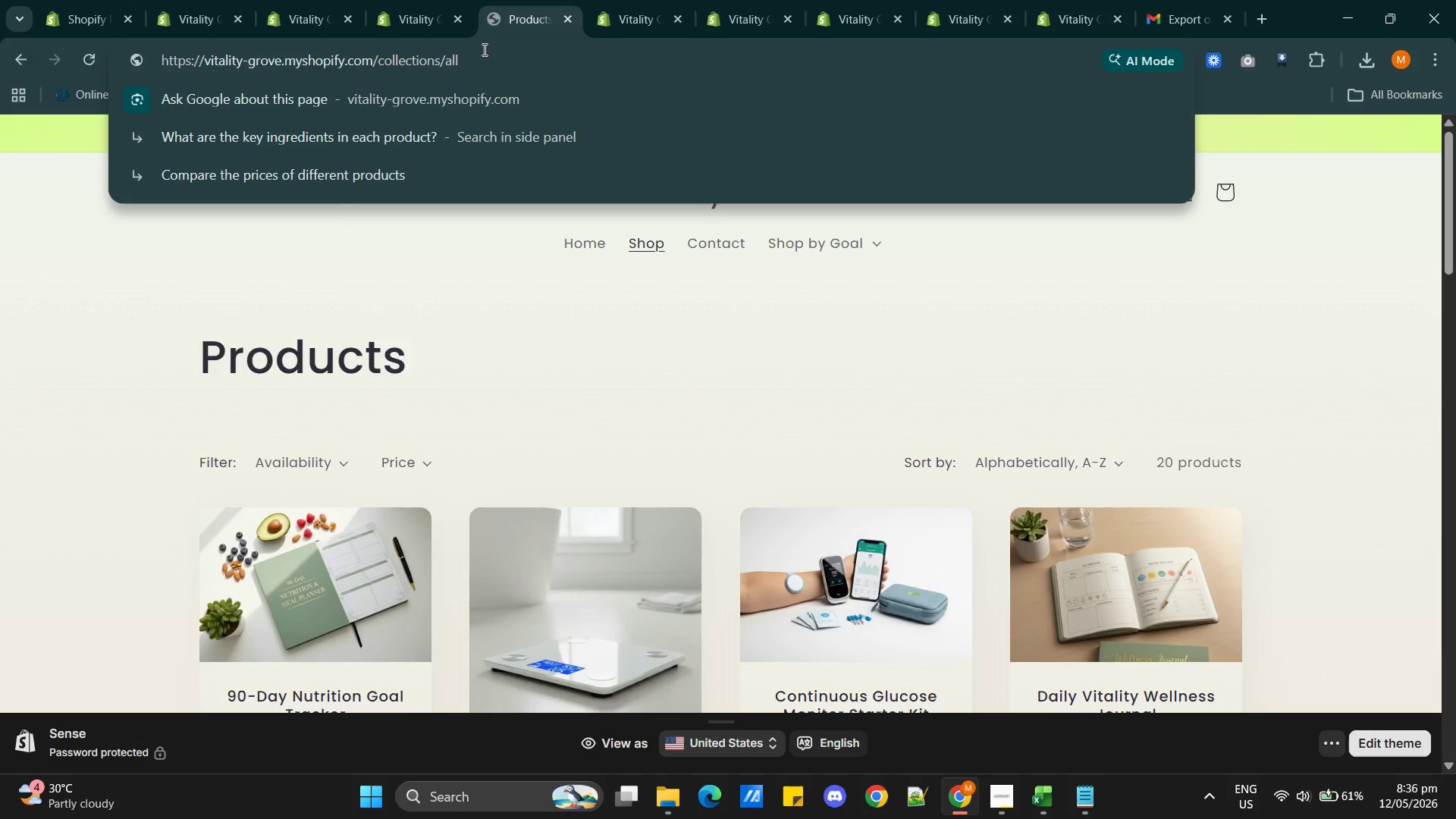 
left_click_drag(start_coordinate=[483, 49], to_coordinate=[378, 59])
 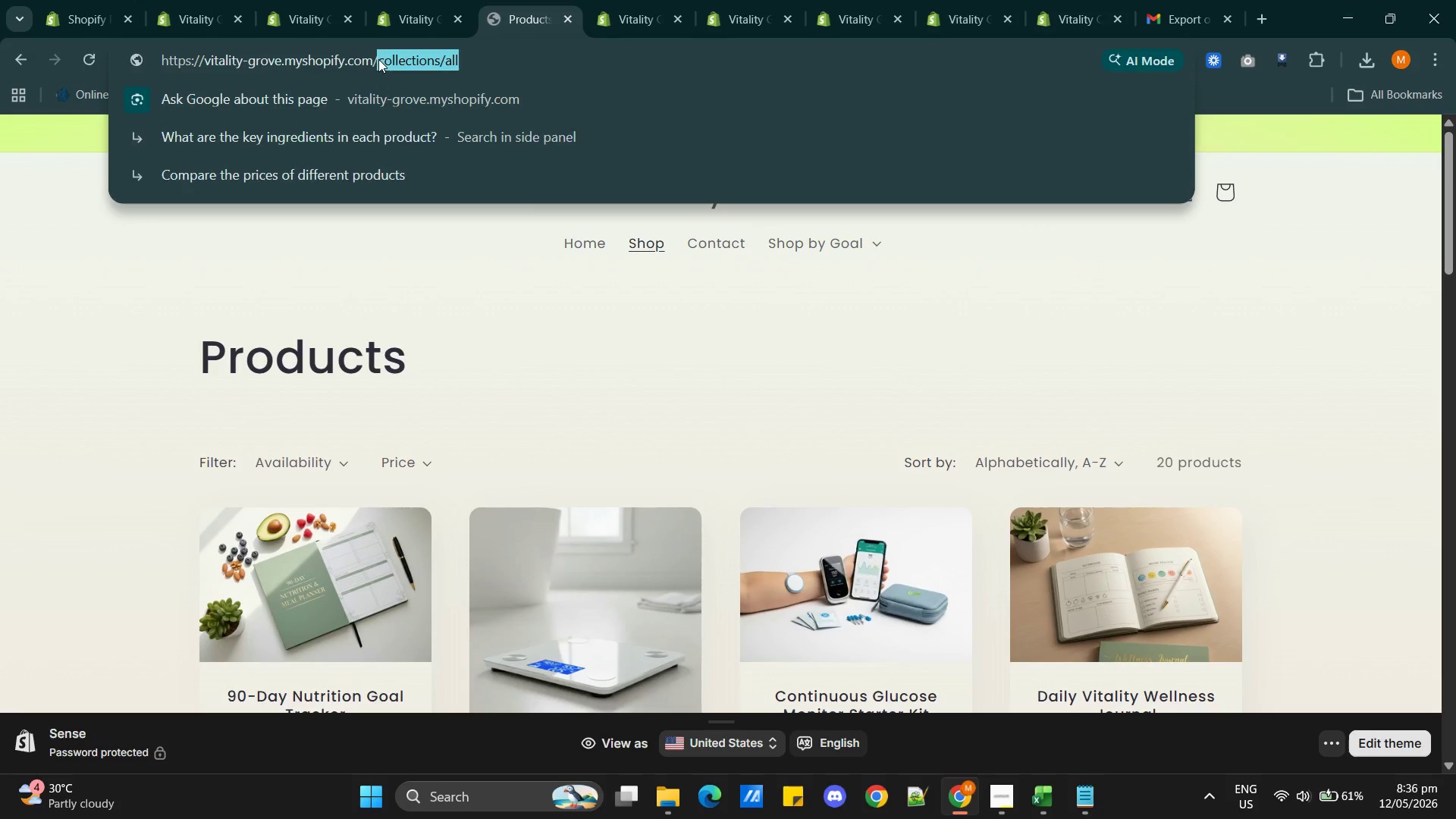 
key(Backspace)
 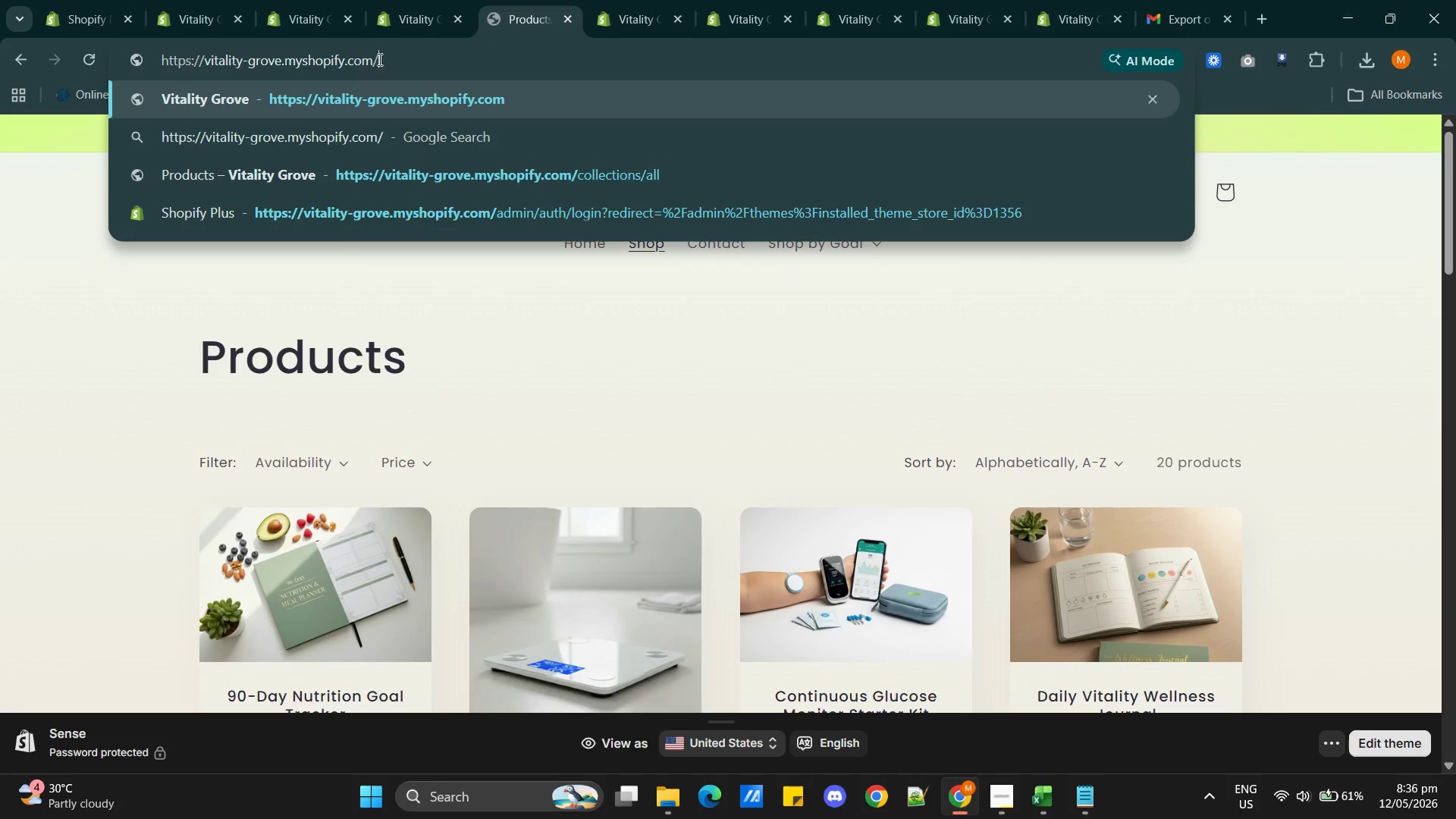 
key(Enter)
 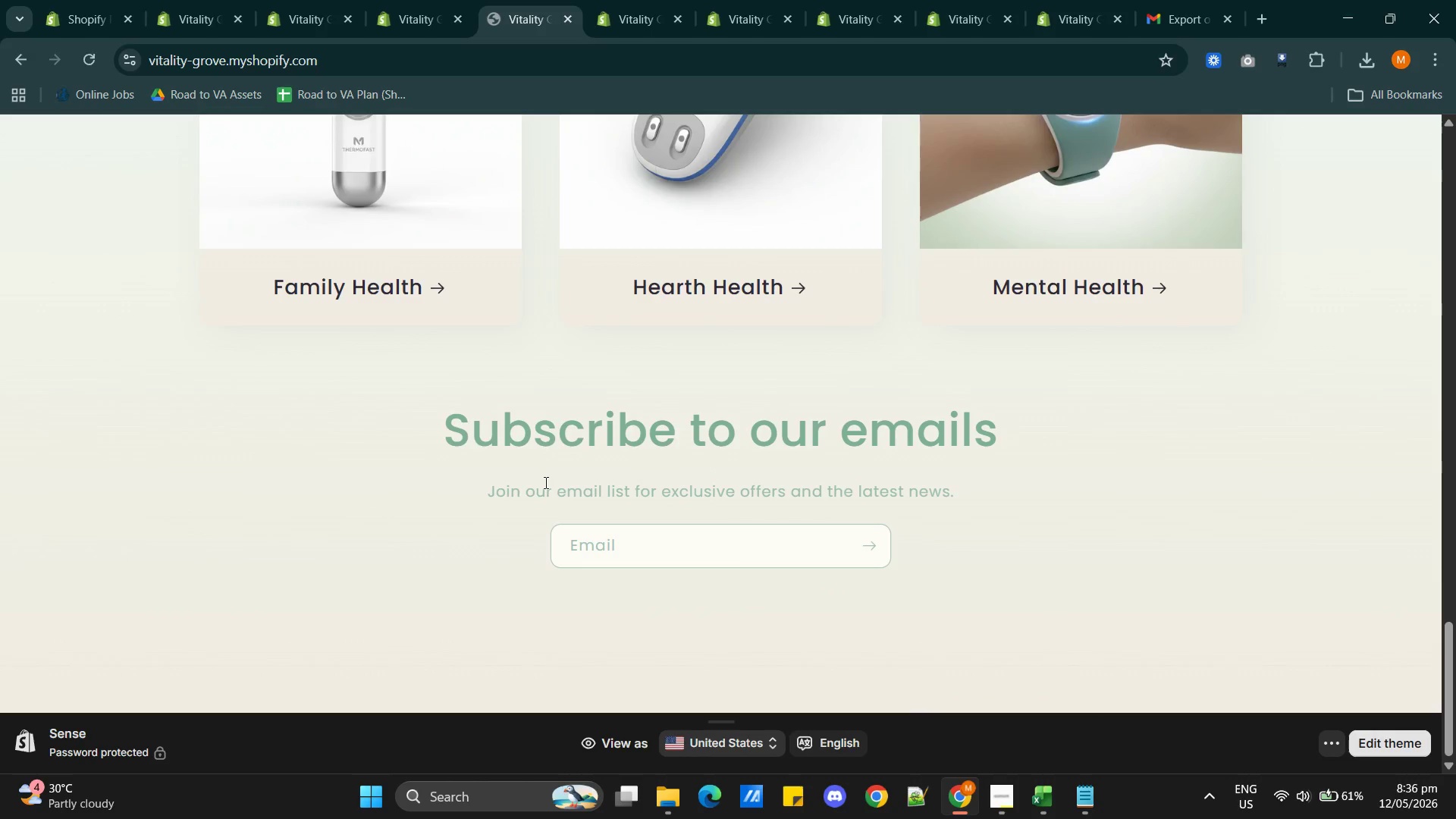 